 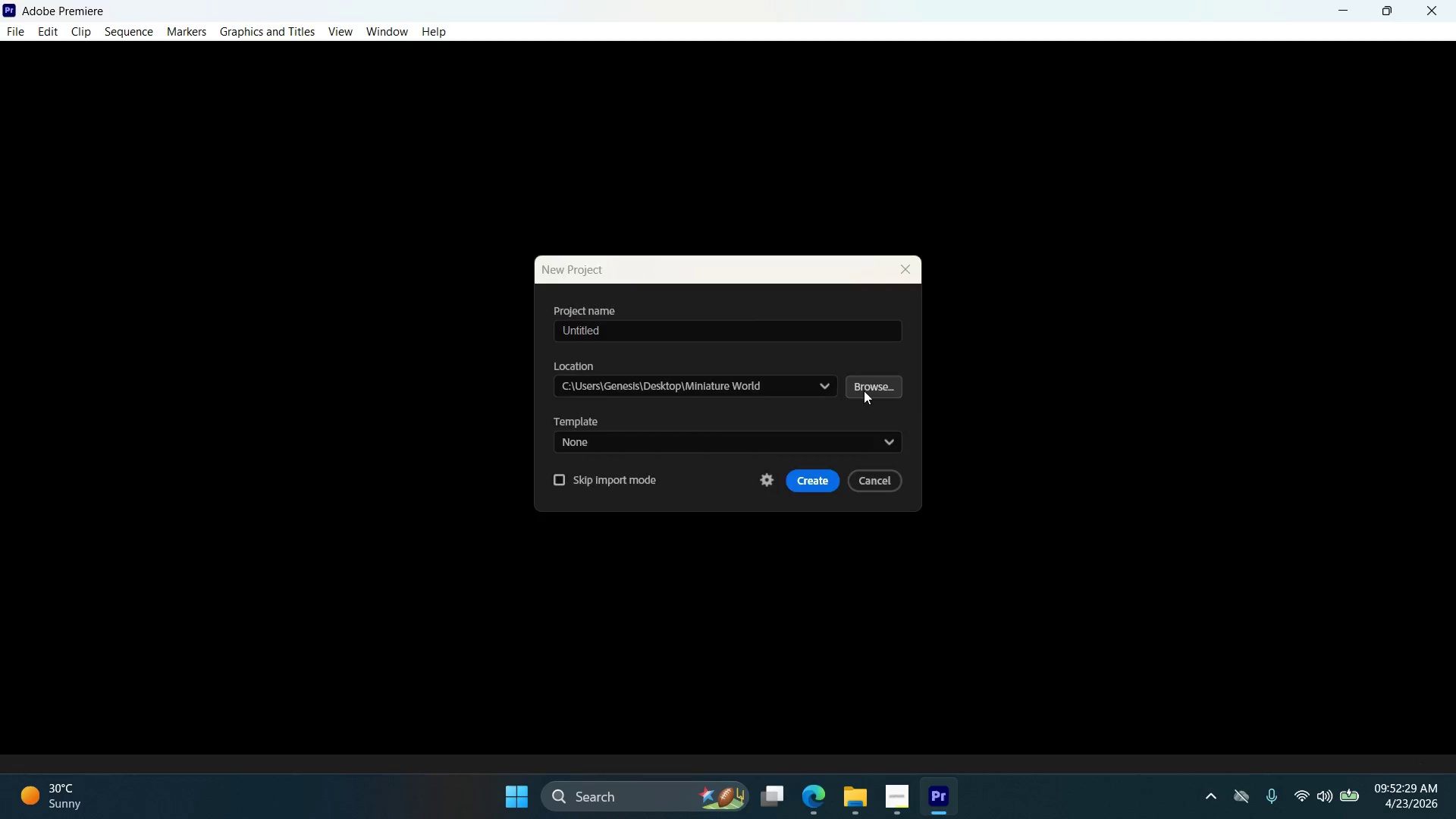 
left_click([609, 518])
 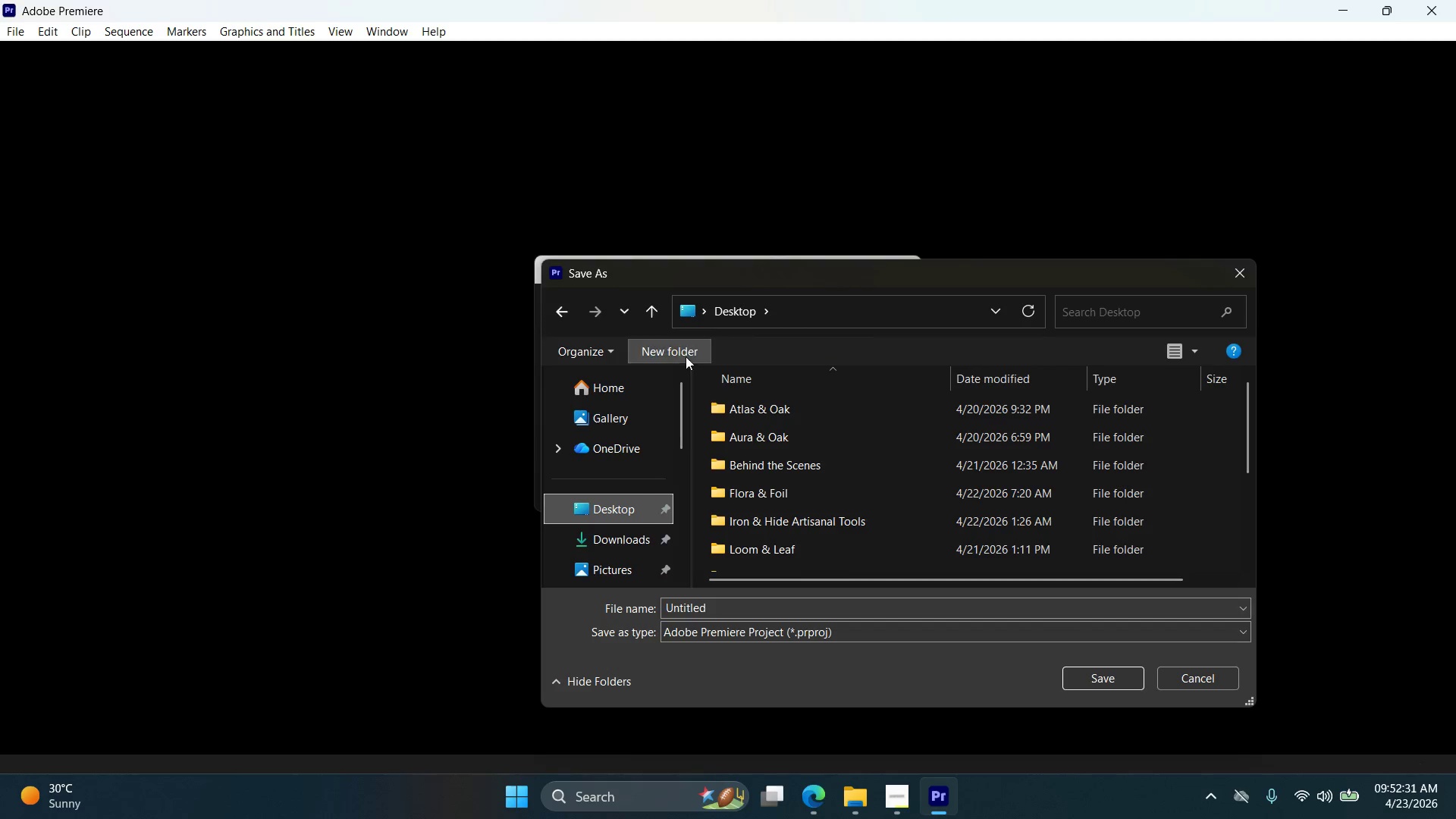 
double_click([687, 342])
 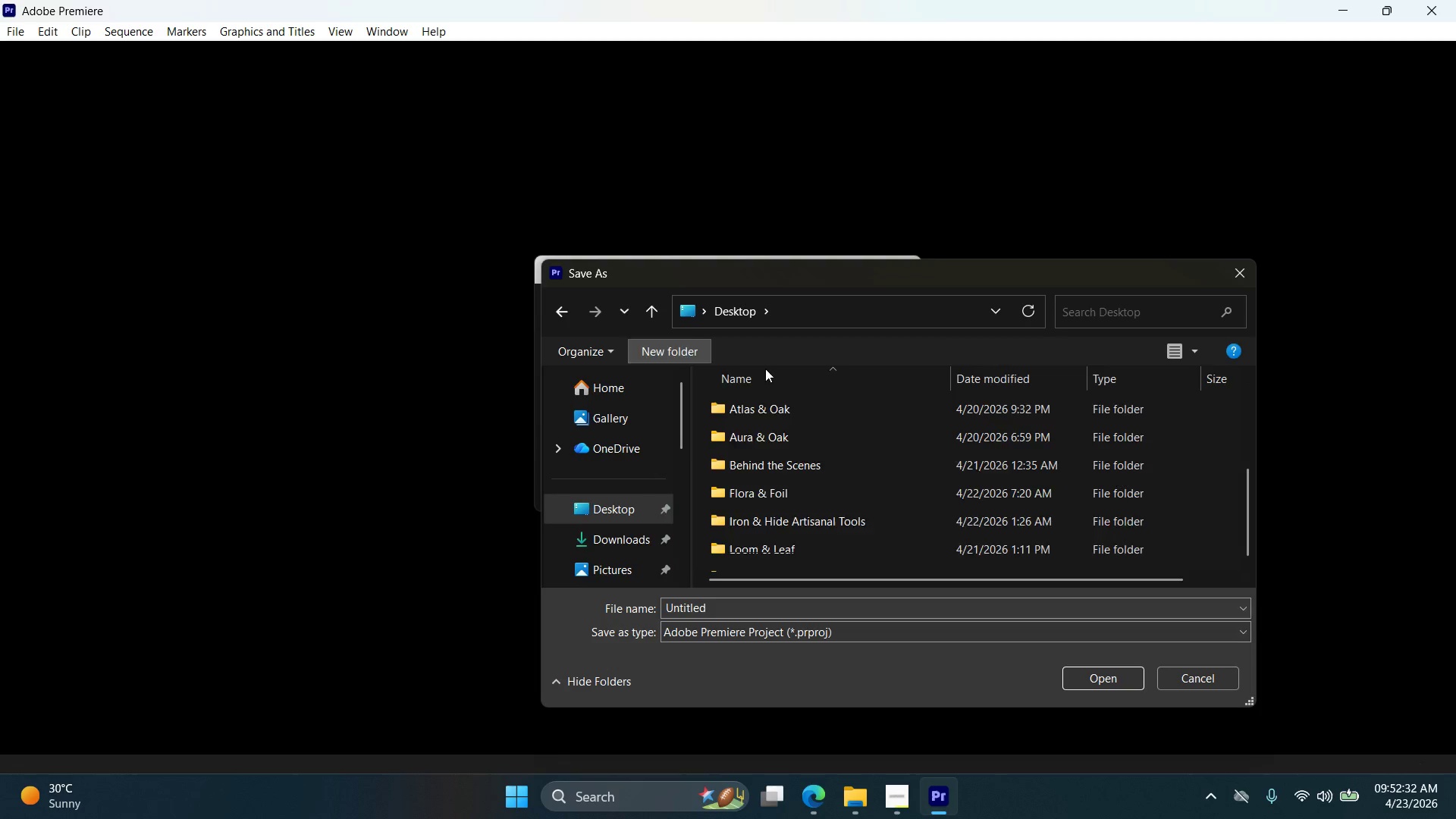 
key(Control+ControlLeft)
 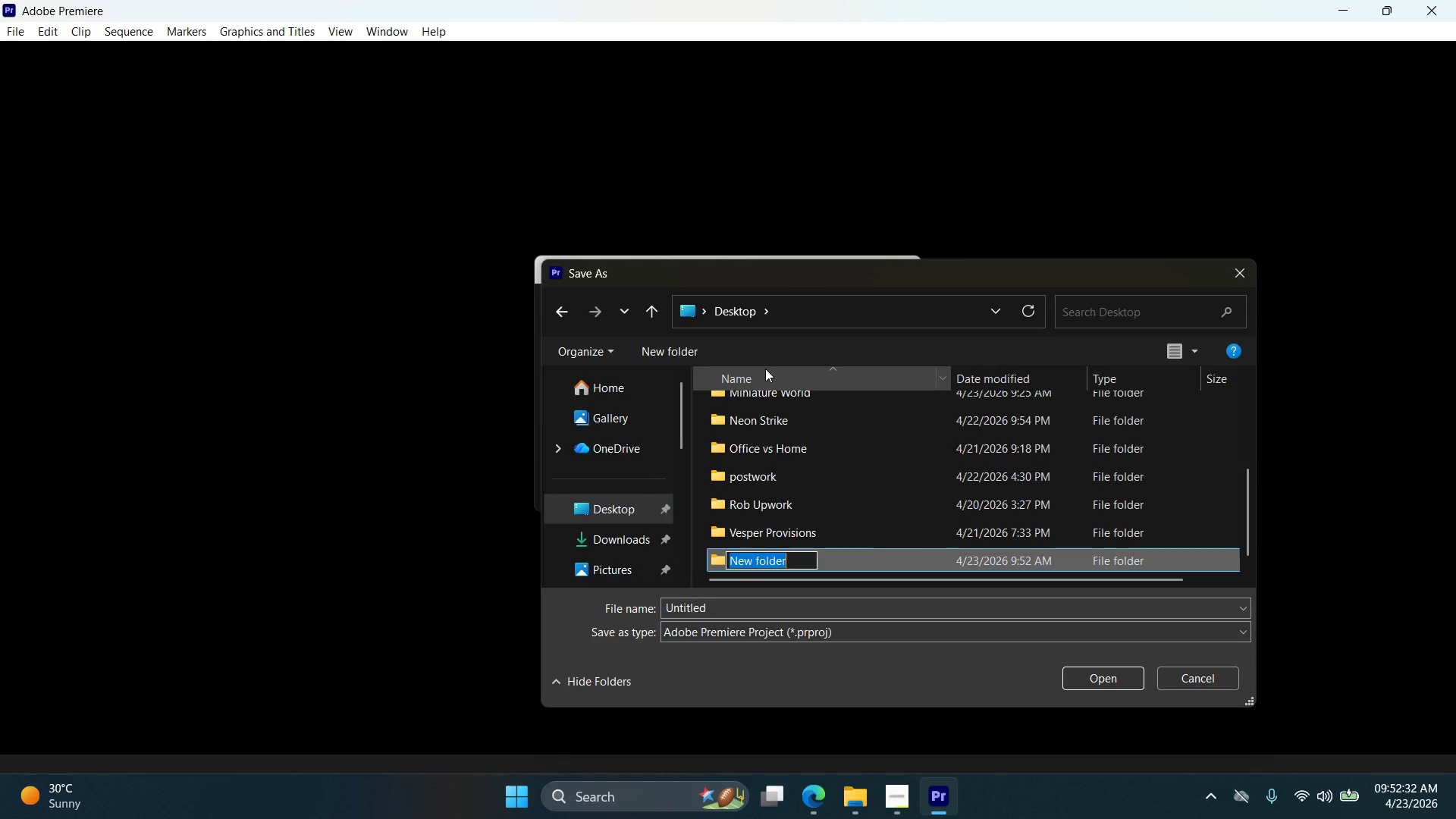 
key(Control+V)
 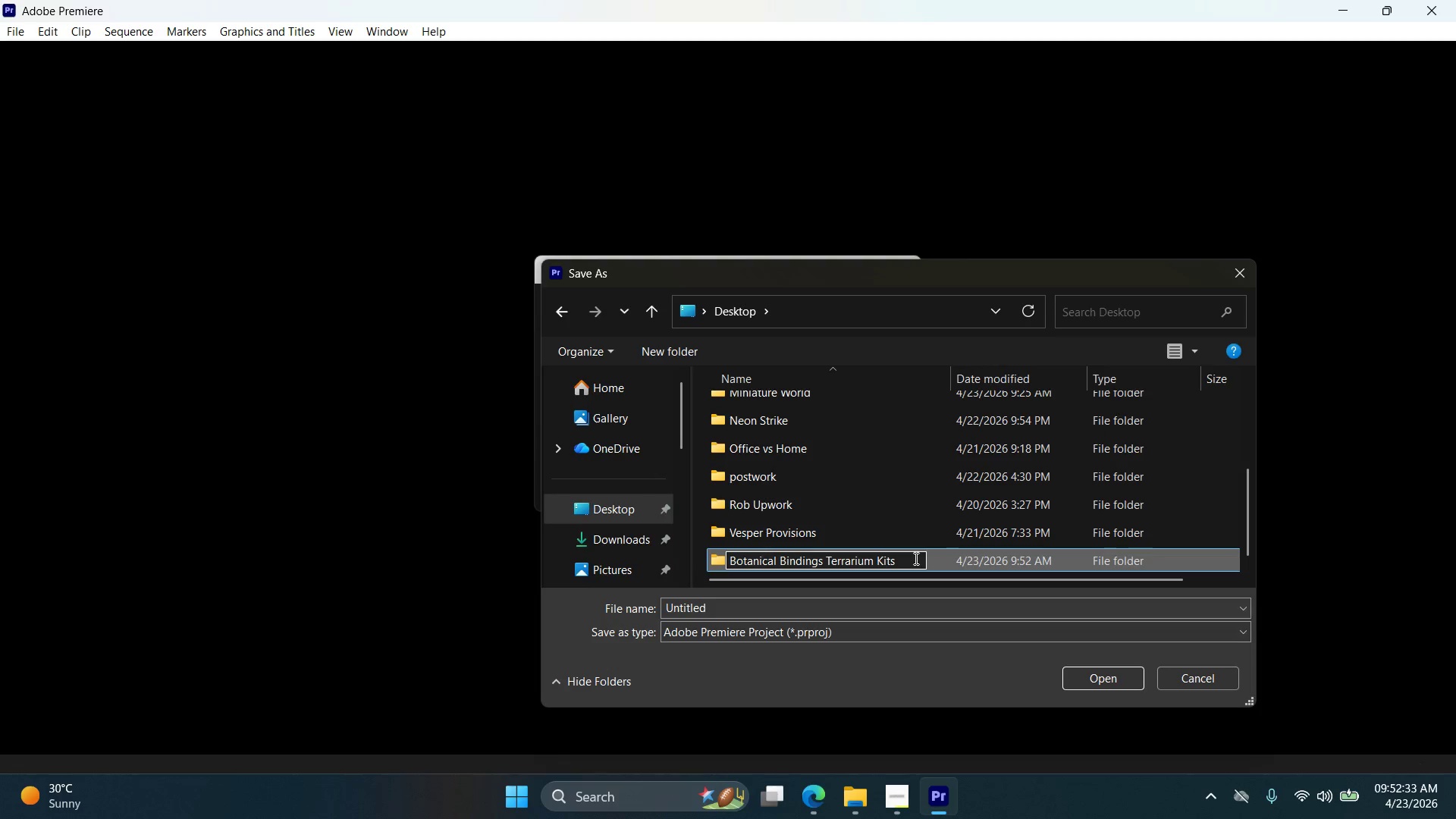 
double_click([927, 562])
 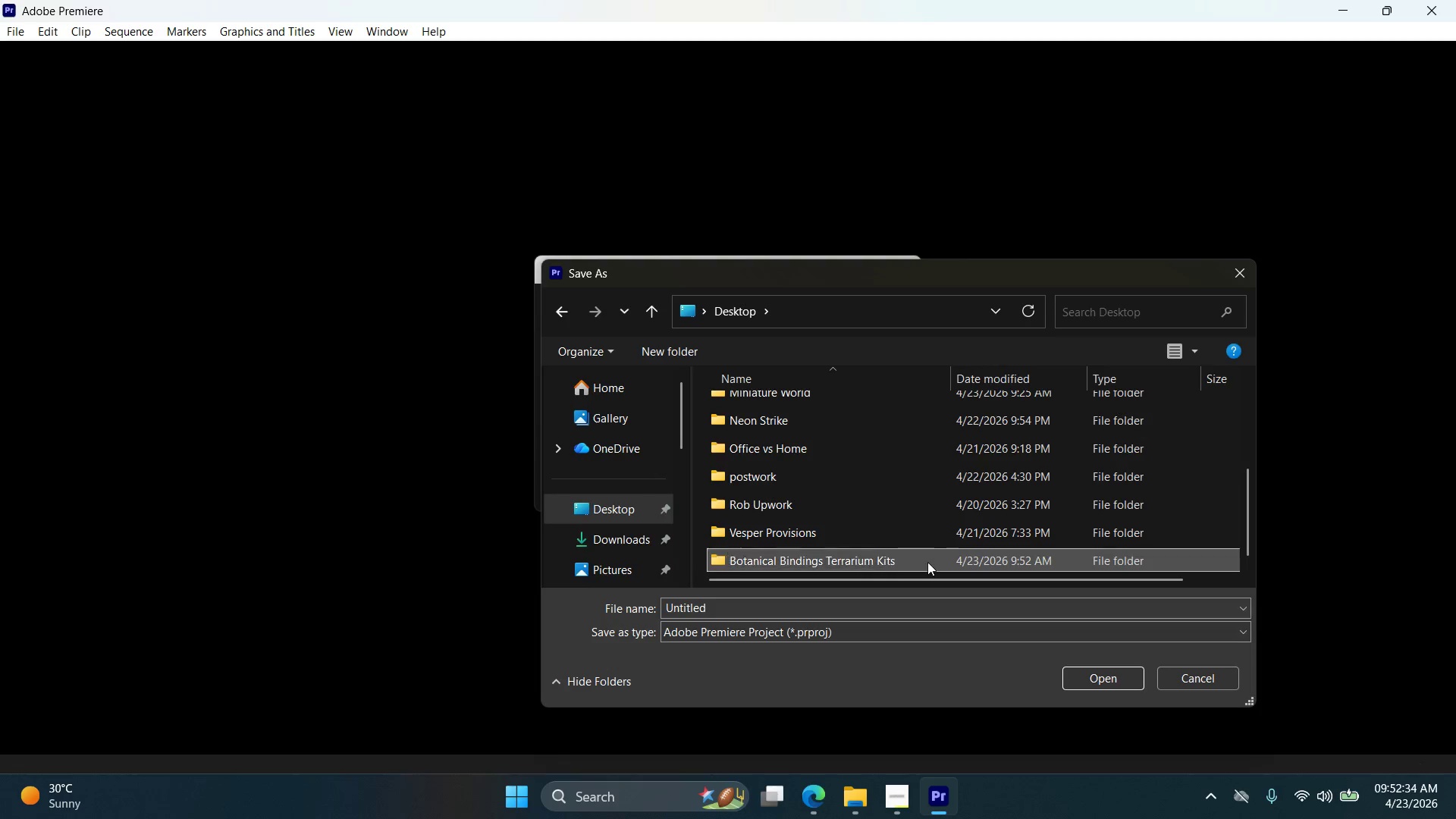 
triple_click([927, 562])
 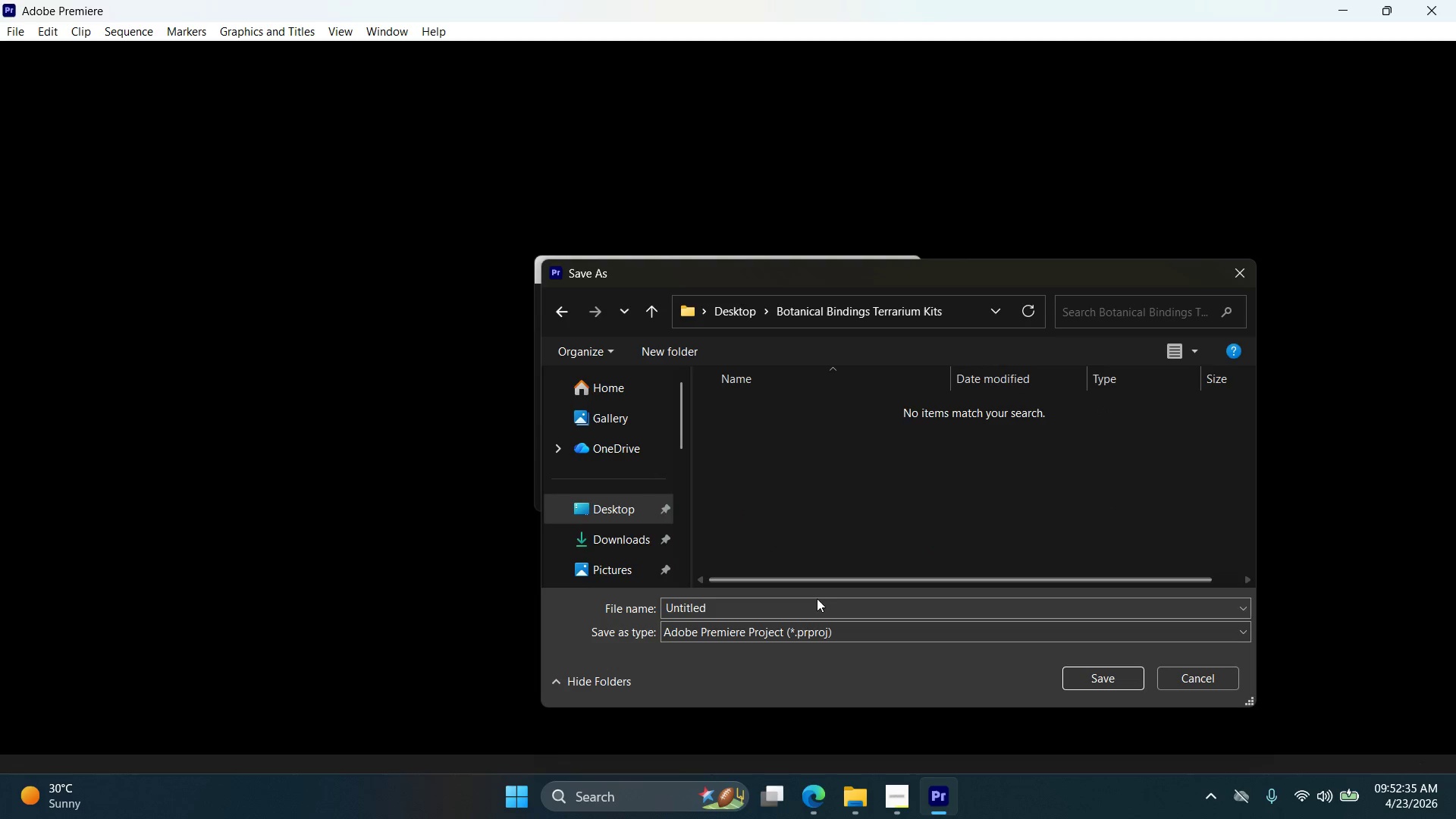 
left_click([811, 604])
 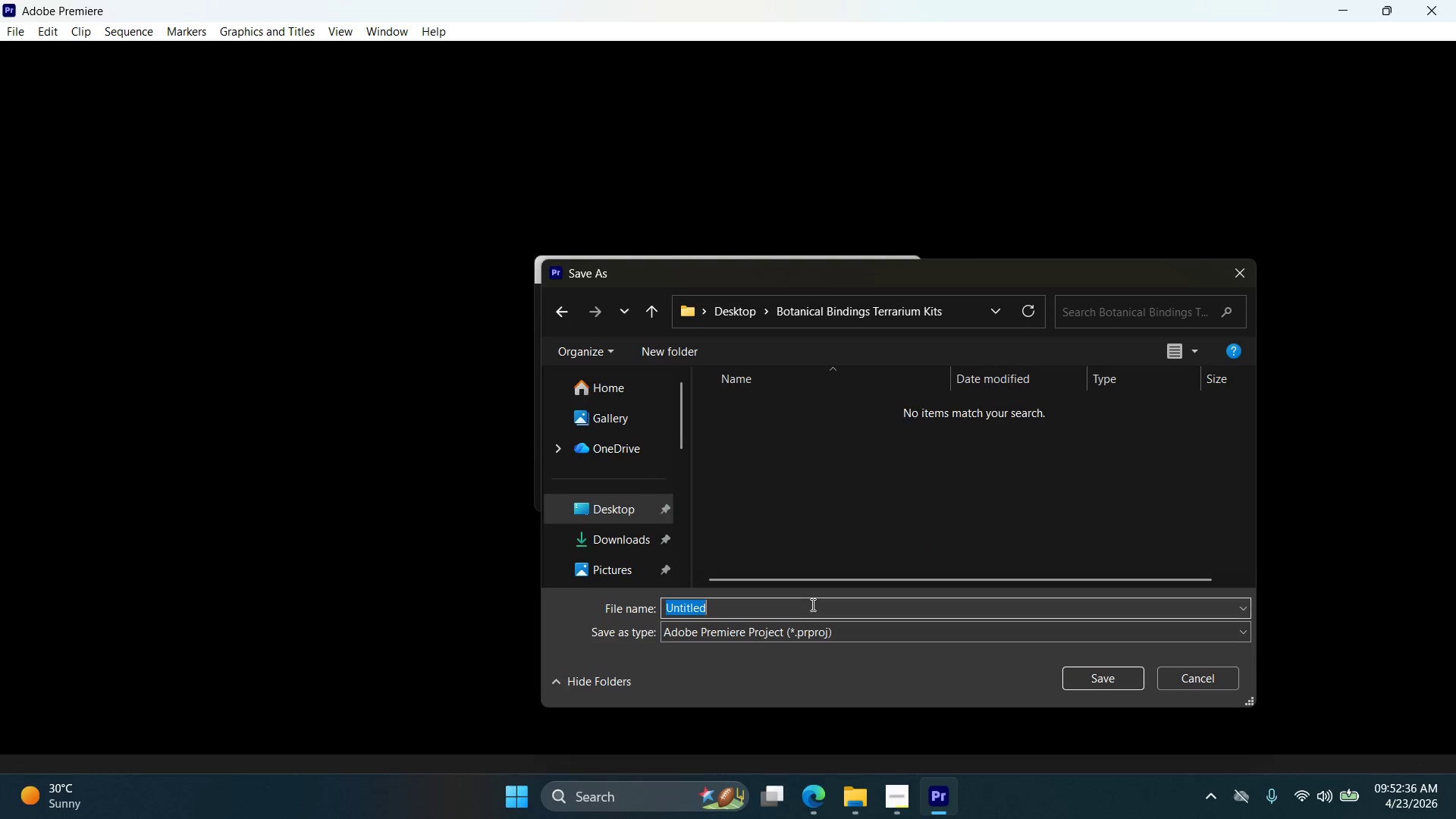 
key(Control+V)
 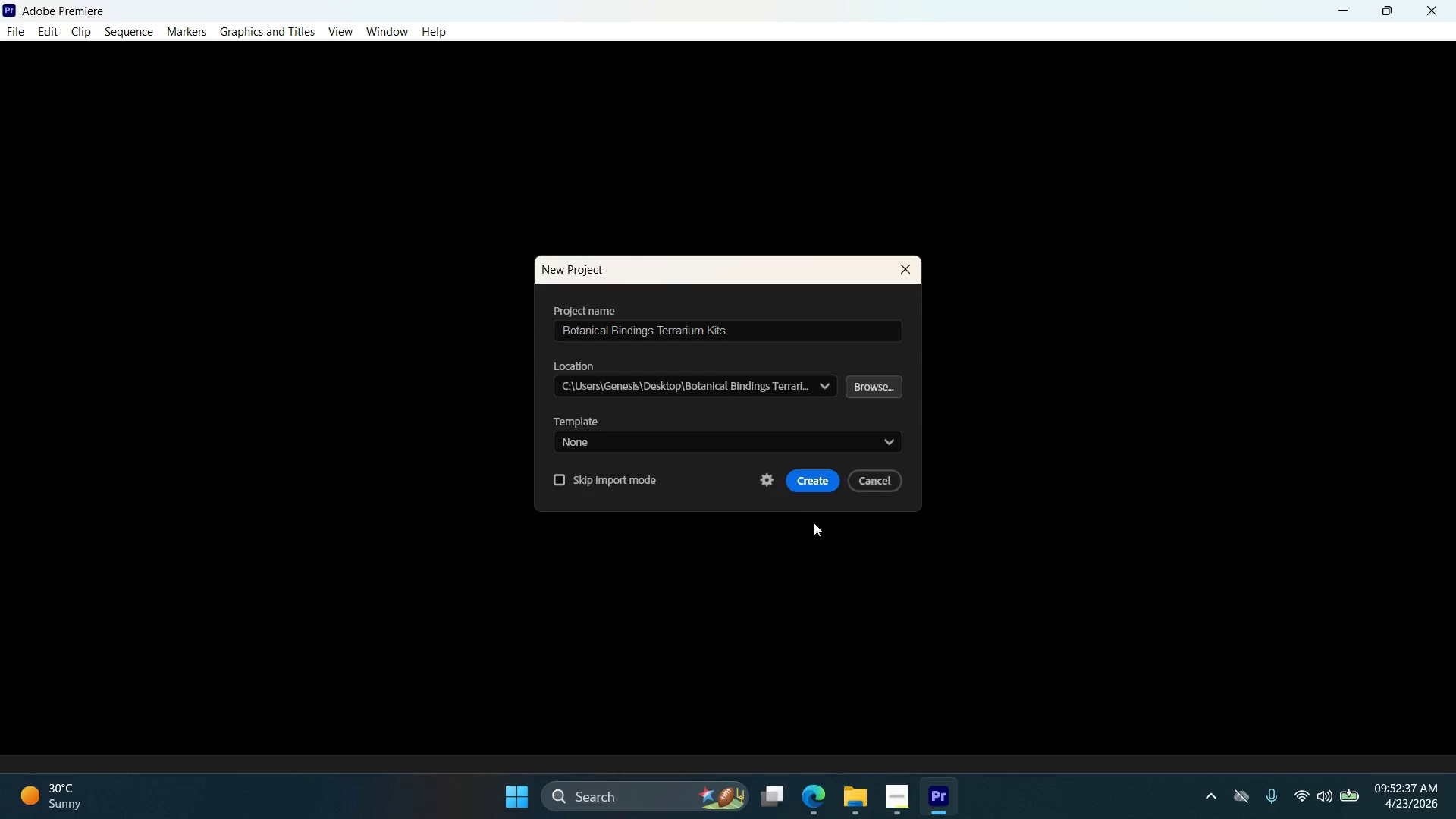 
left_click([808, 485])
 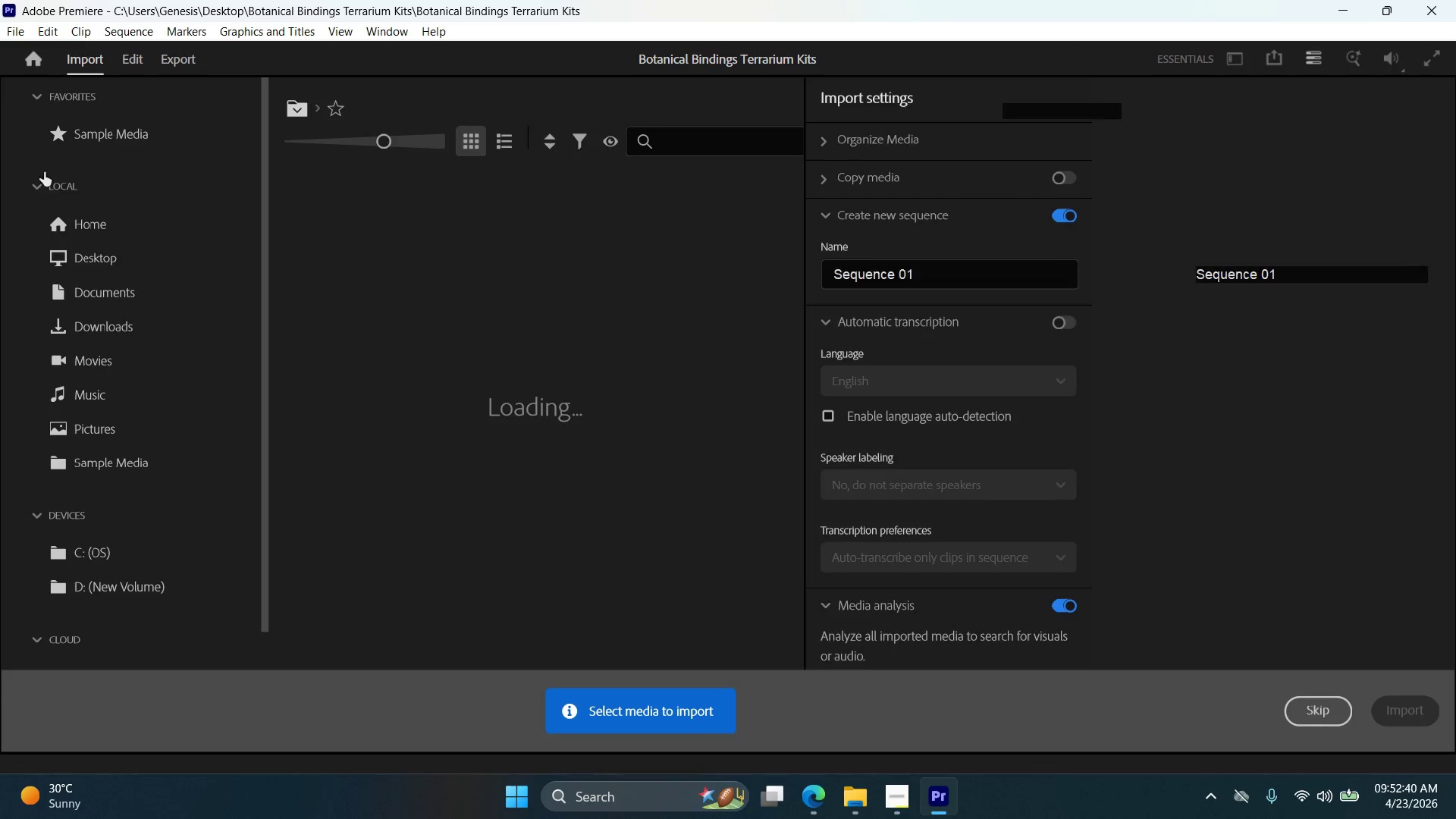 
double_click([13, 36])
 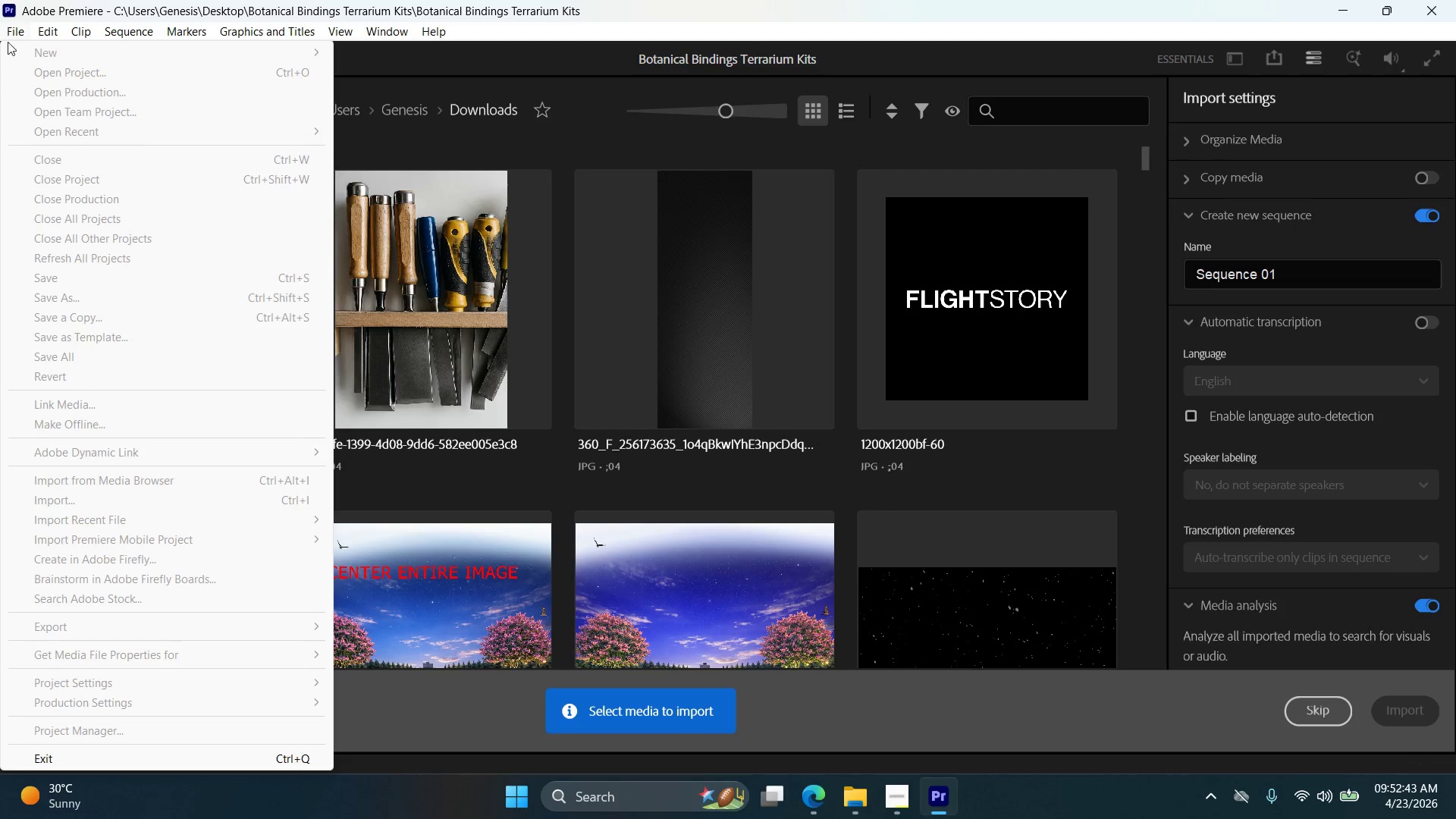 
left_click([16, 30])
 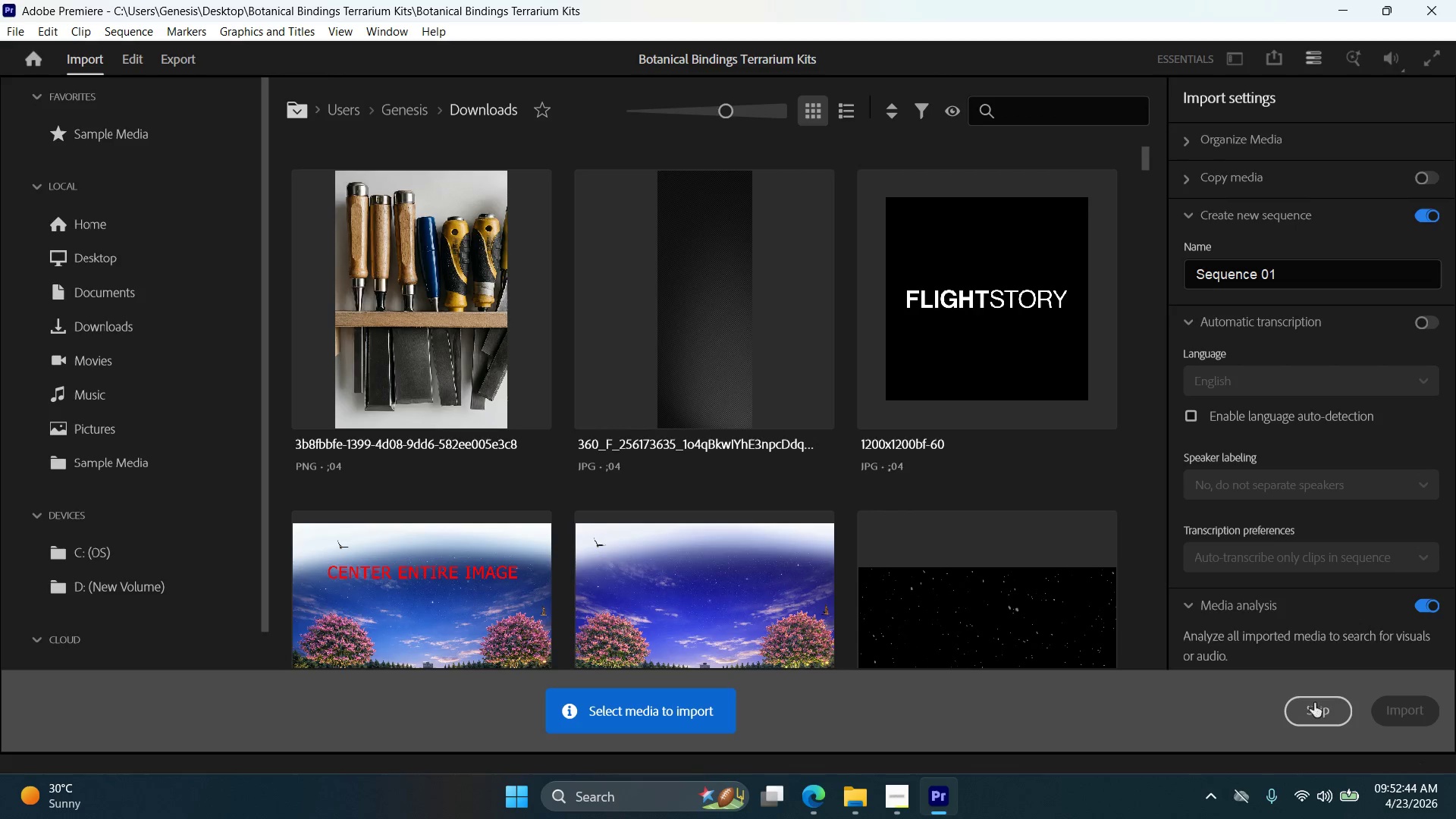 
left_click([1328, 716])
 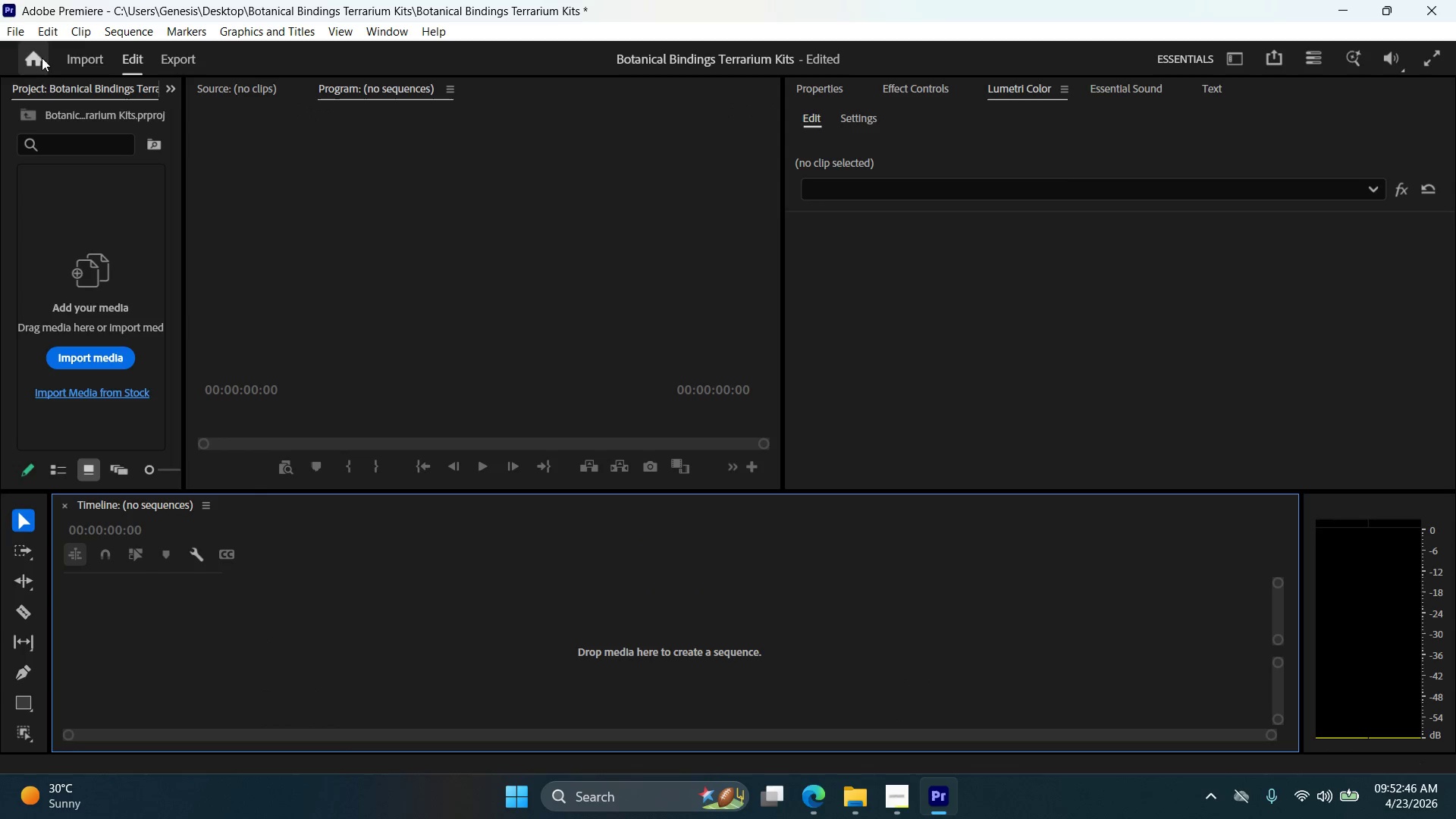 
left_click([19, 24])
 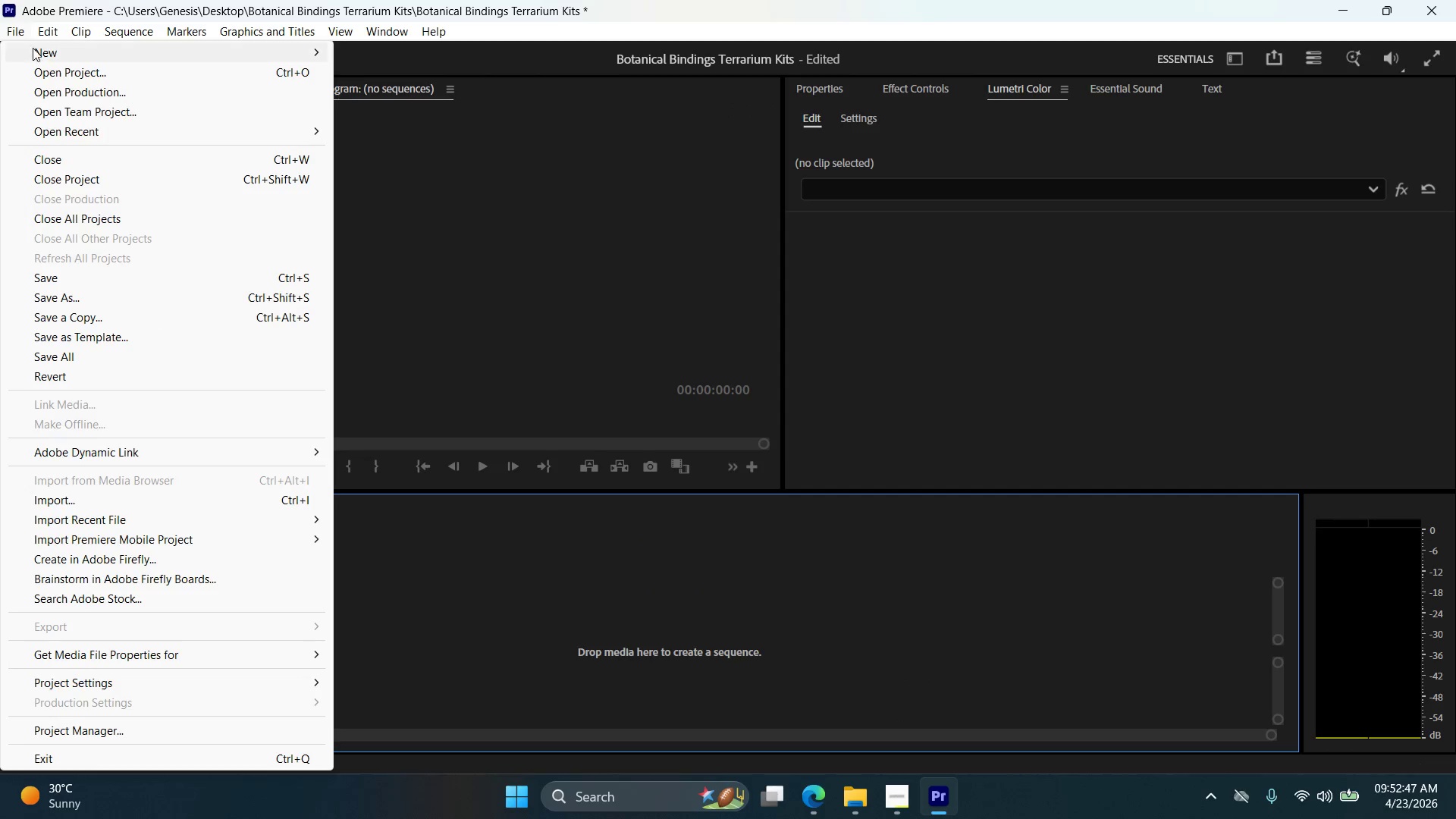 
left_click([39, 55])
 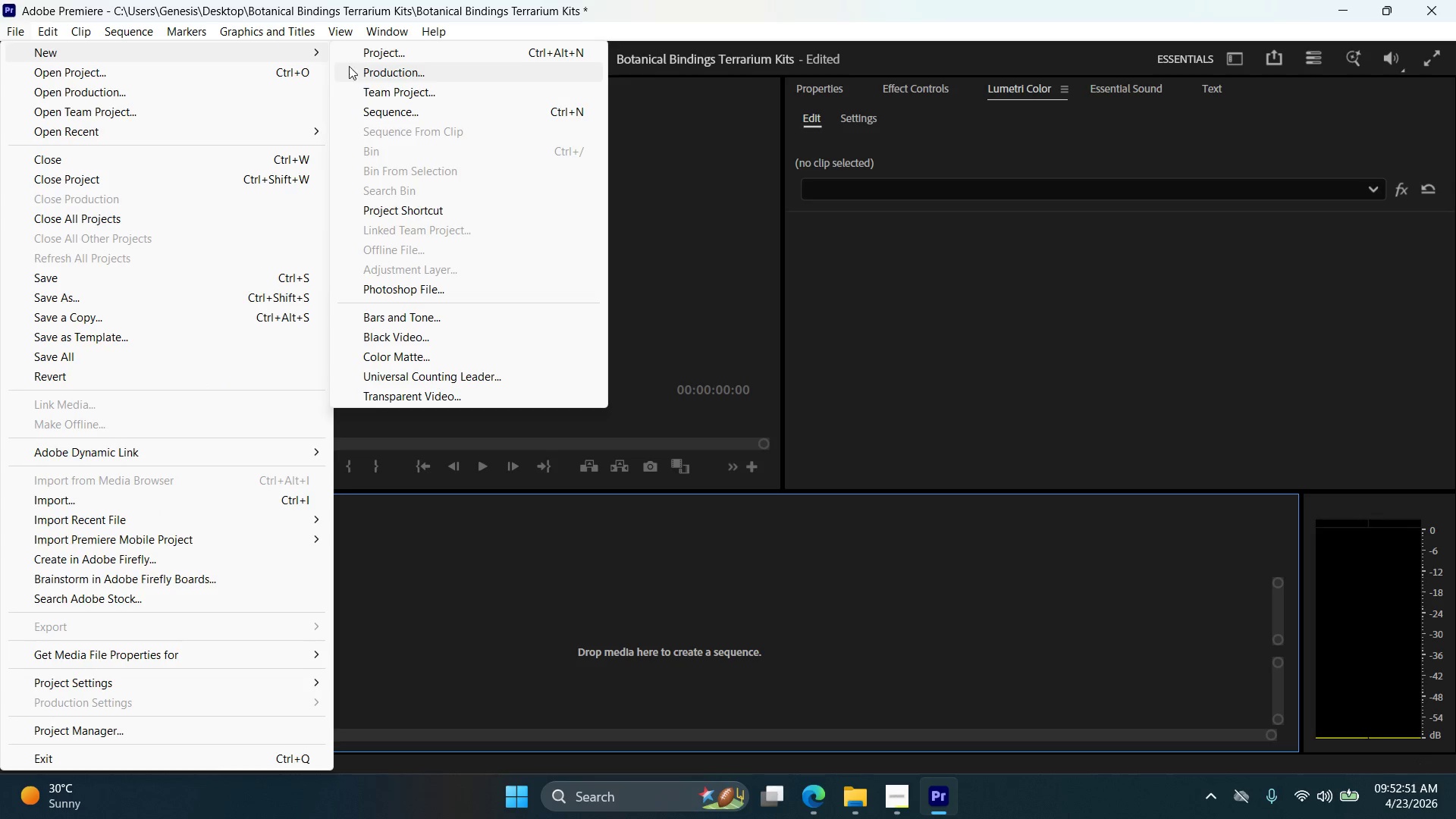 
left_click([403, 111])
 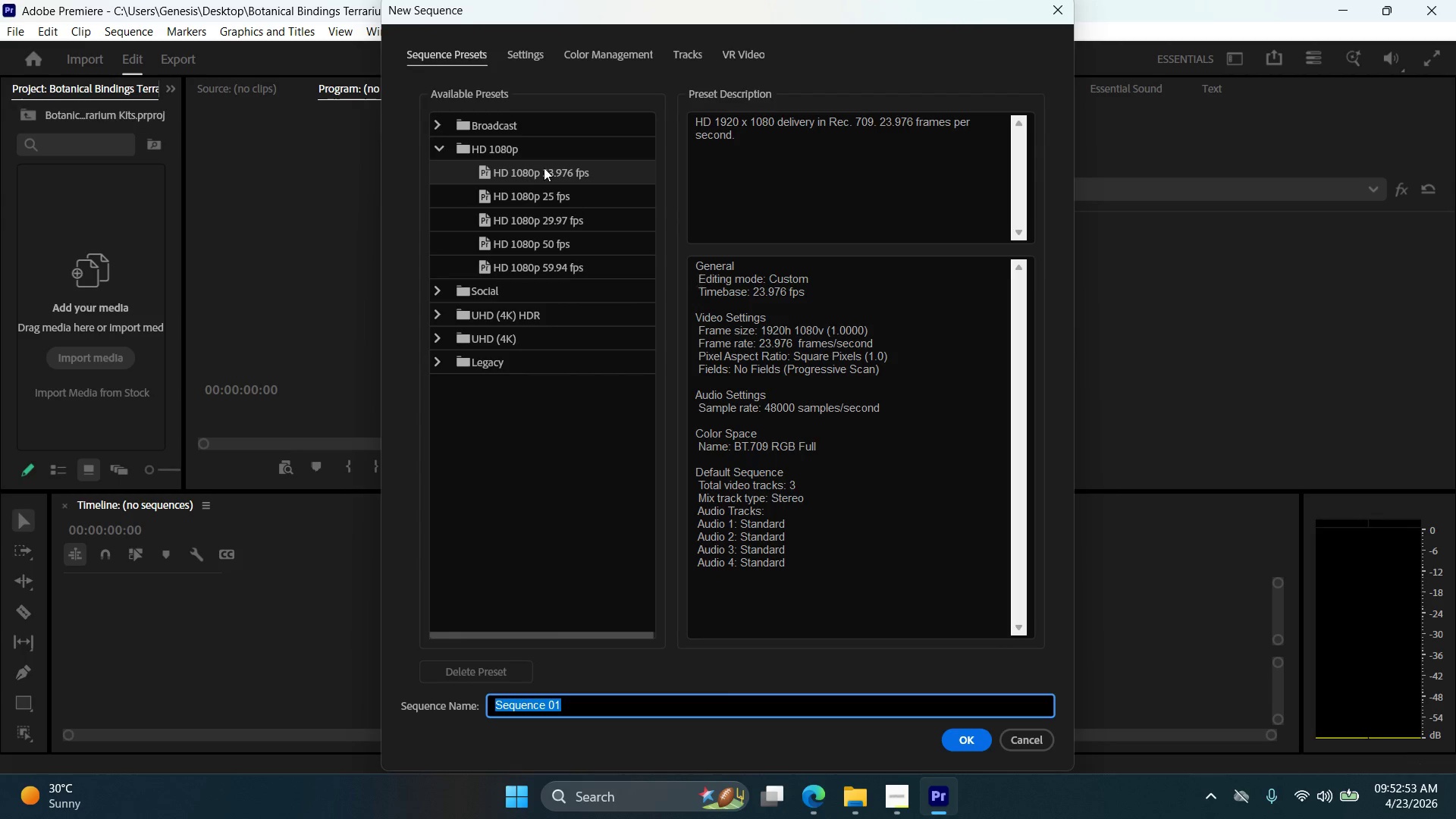 
left_click([522, 49])